 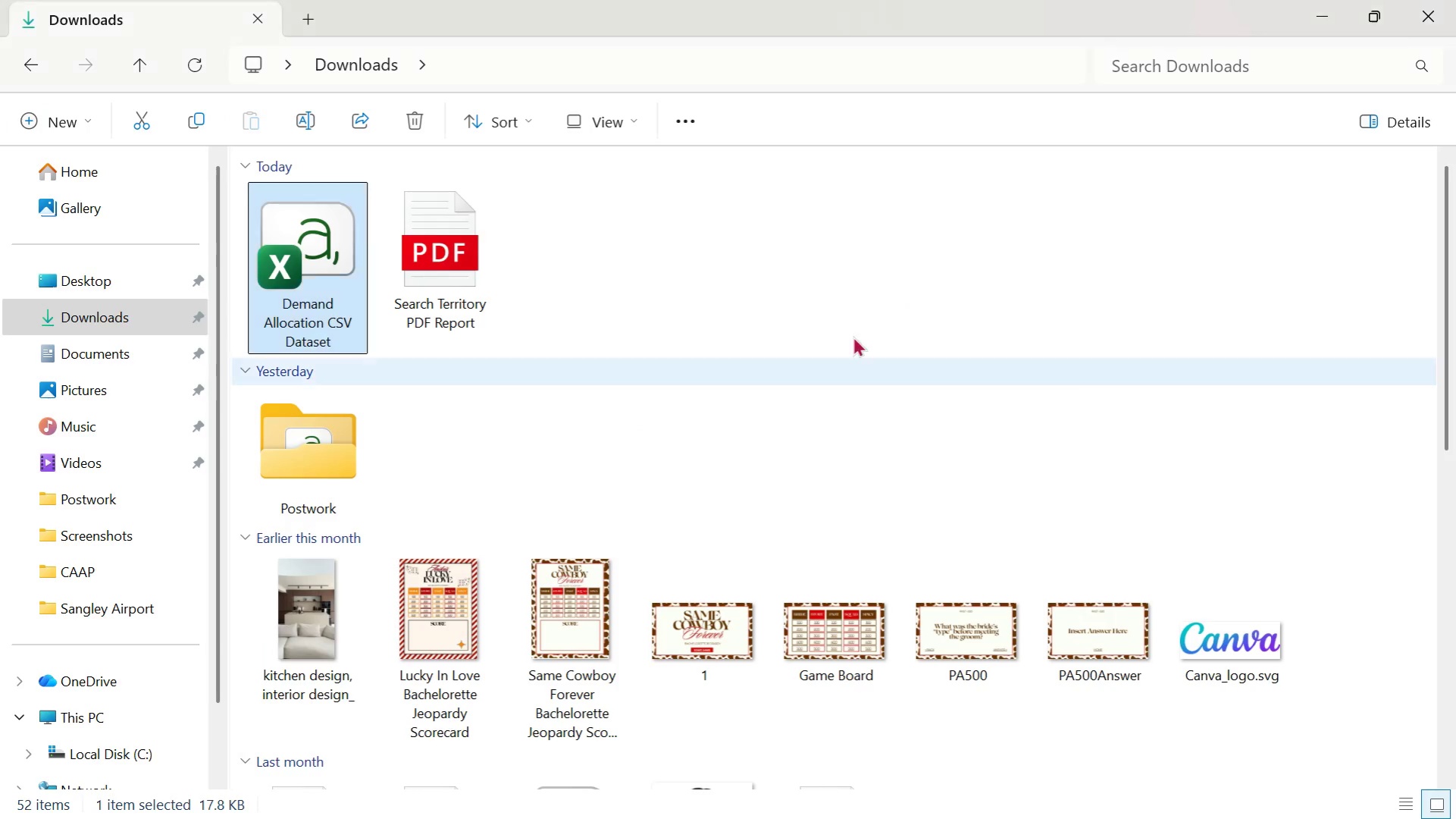 
left_click([452, 251])
 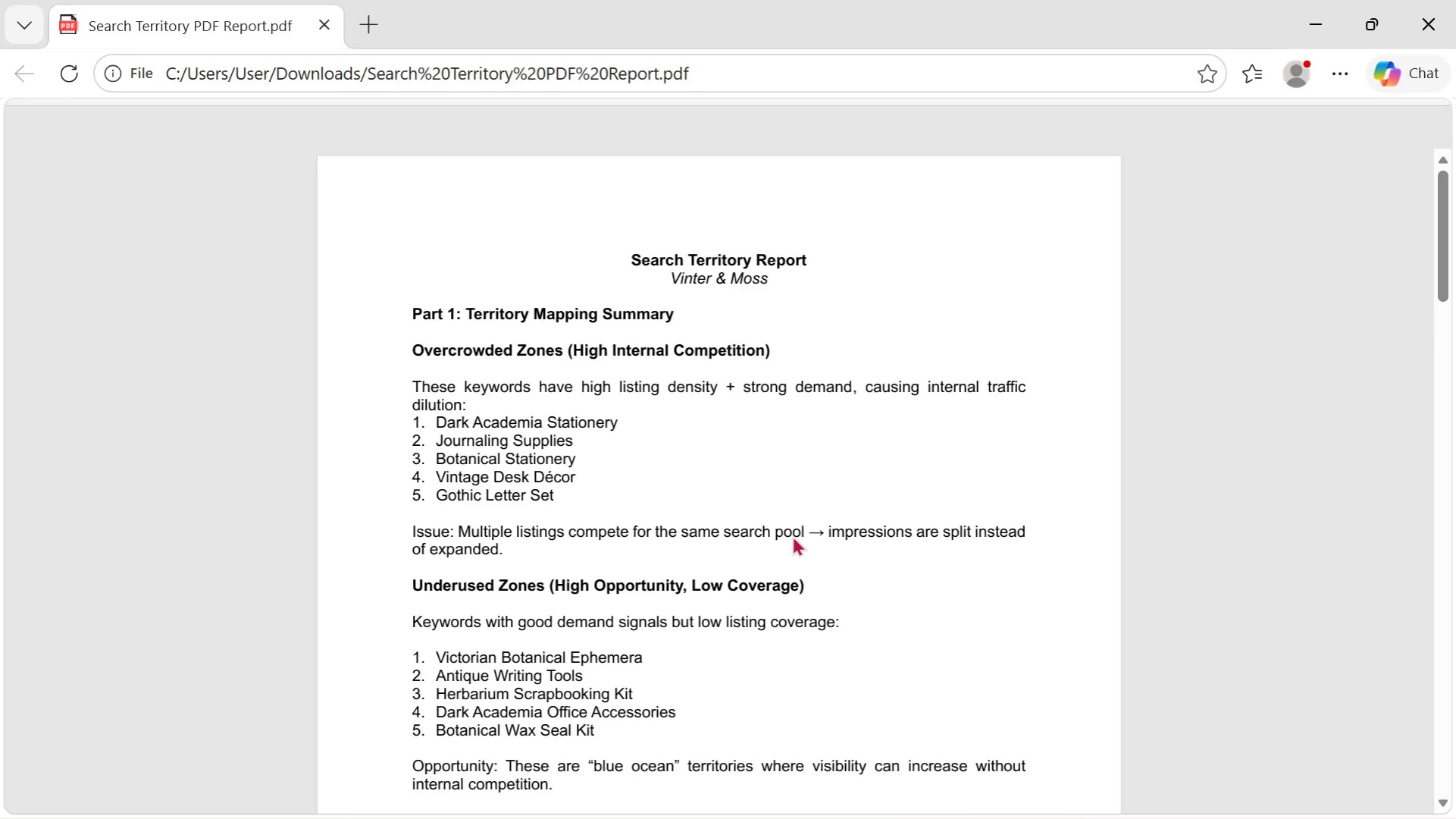 
scroll: coordinate [793, 530], scroll_direction: down, amount: 9.0
 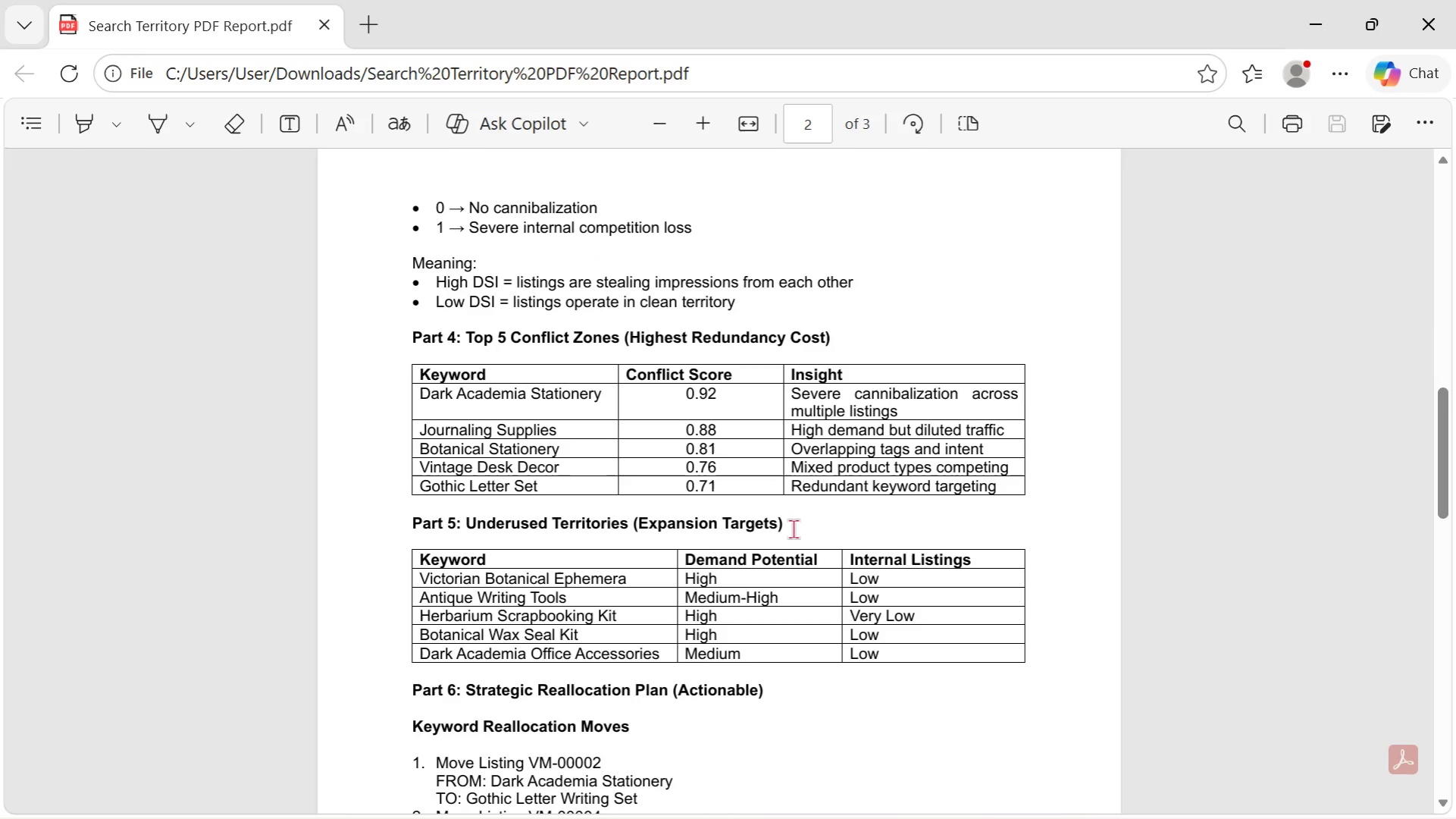 
wait(11.91)
 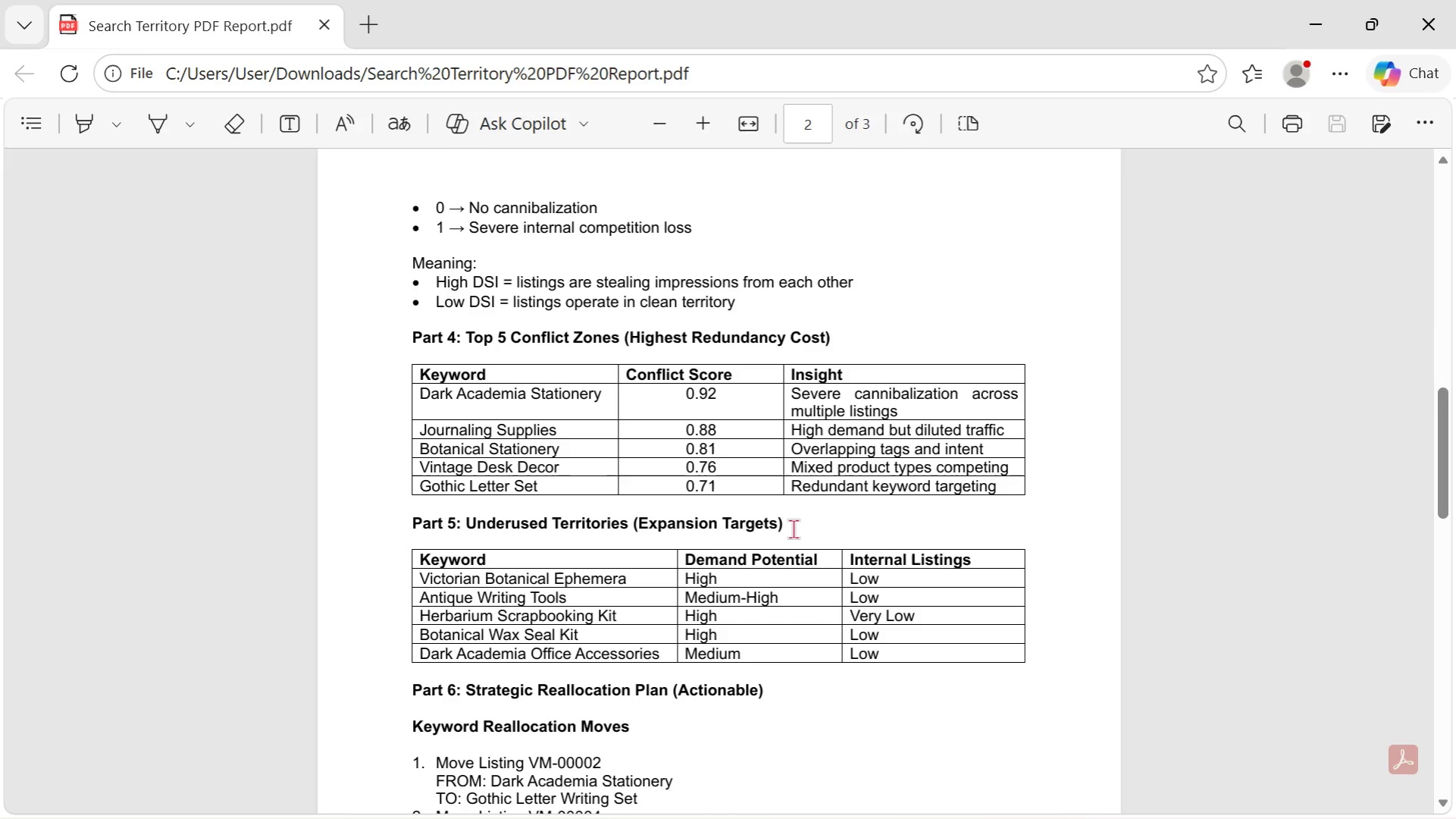 
scroll: coordinate [819, 478], scroll_direction: down, amount: 1.0
 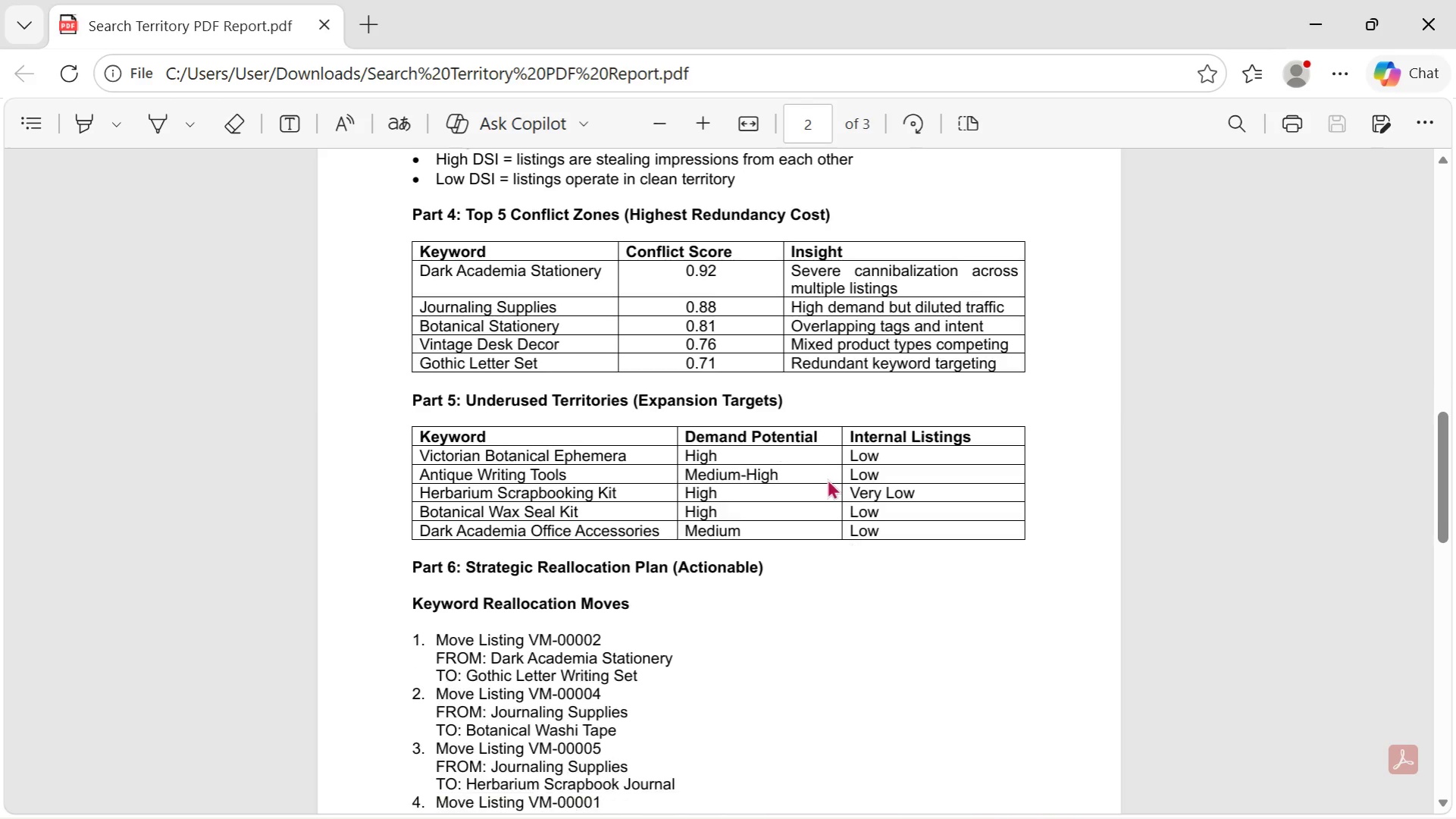 
key(Alt+Tab)
 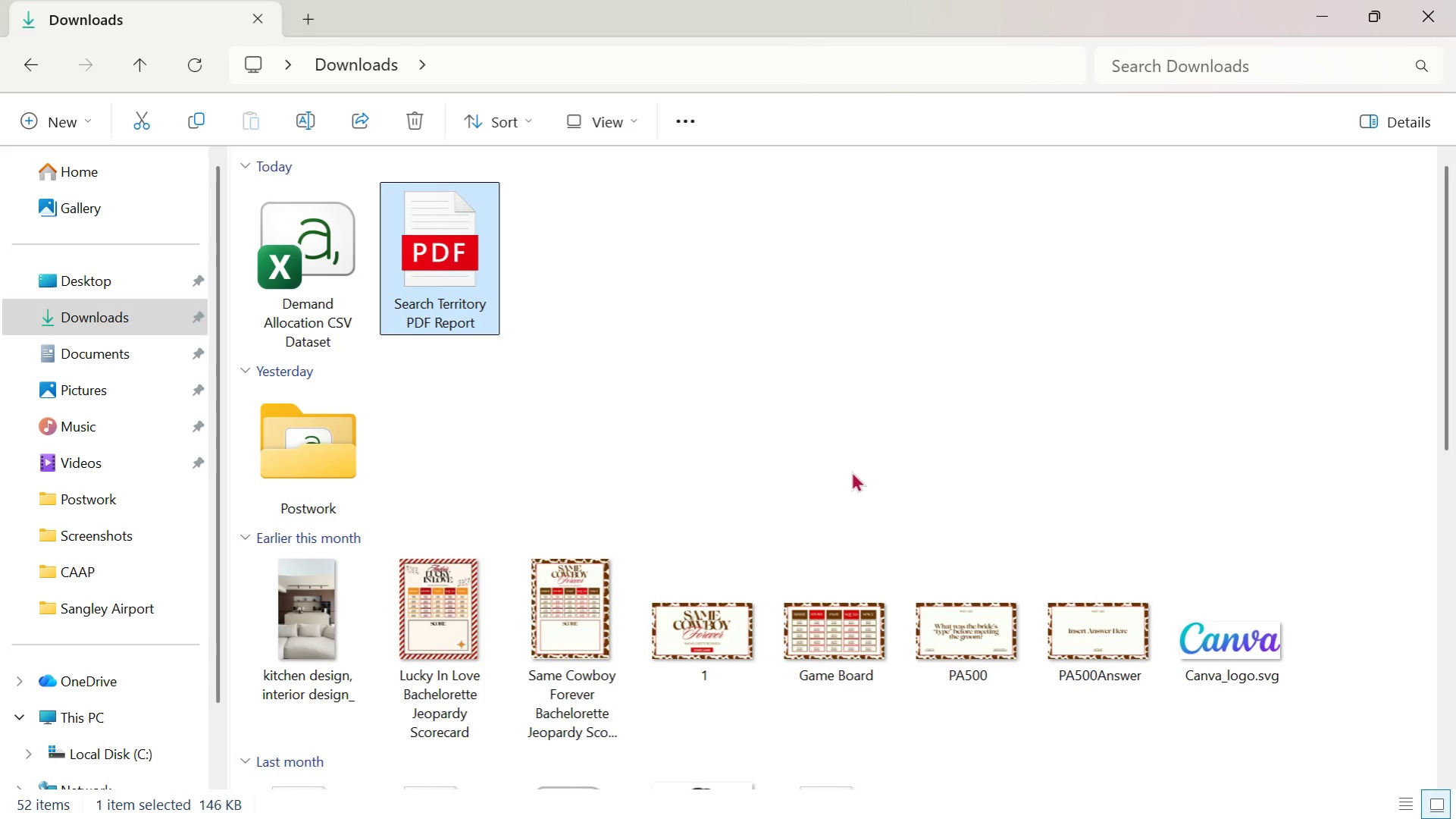 
wait(12.61)
 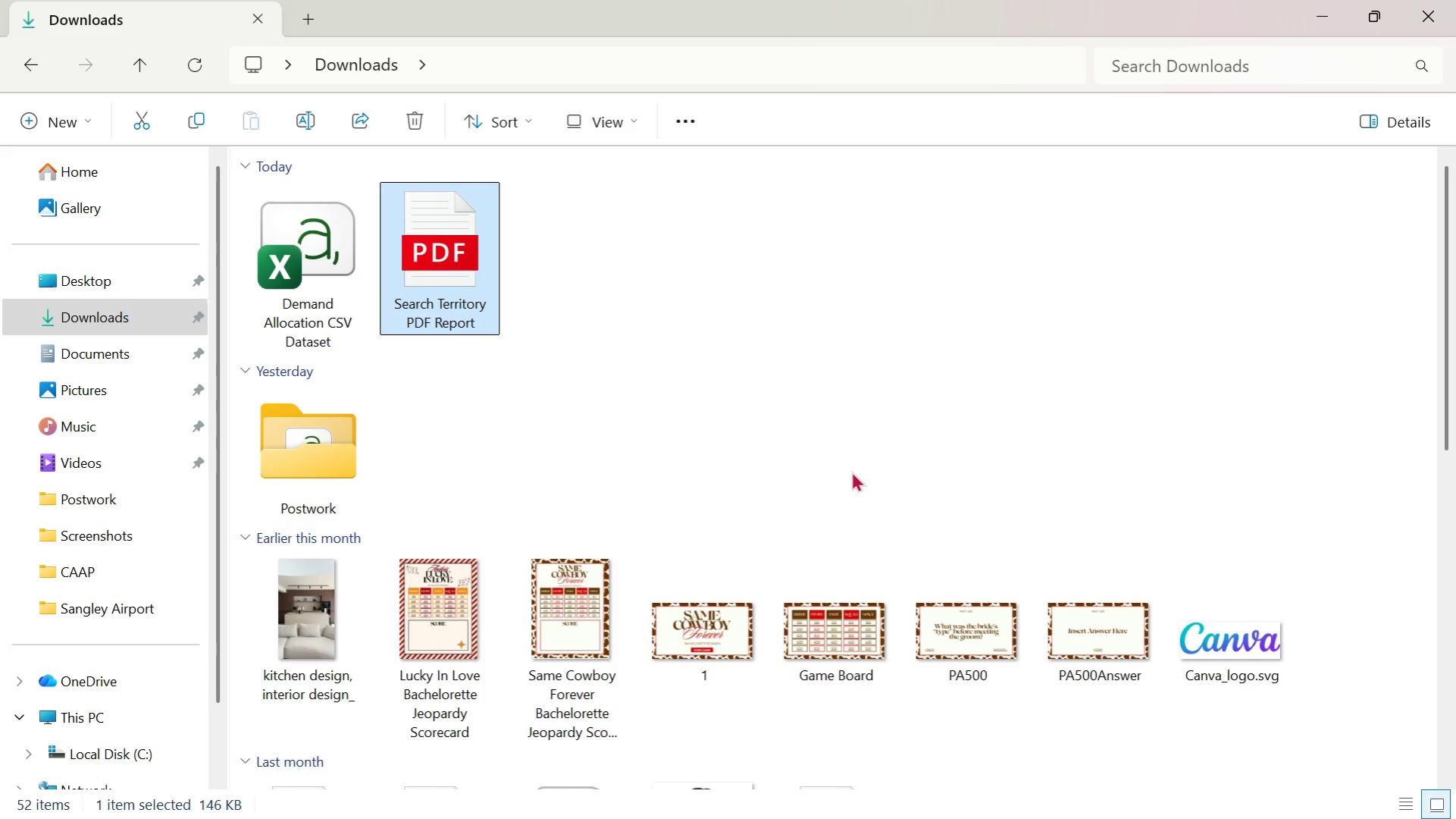 
key(Alt+Tab)
 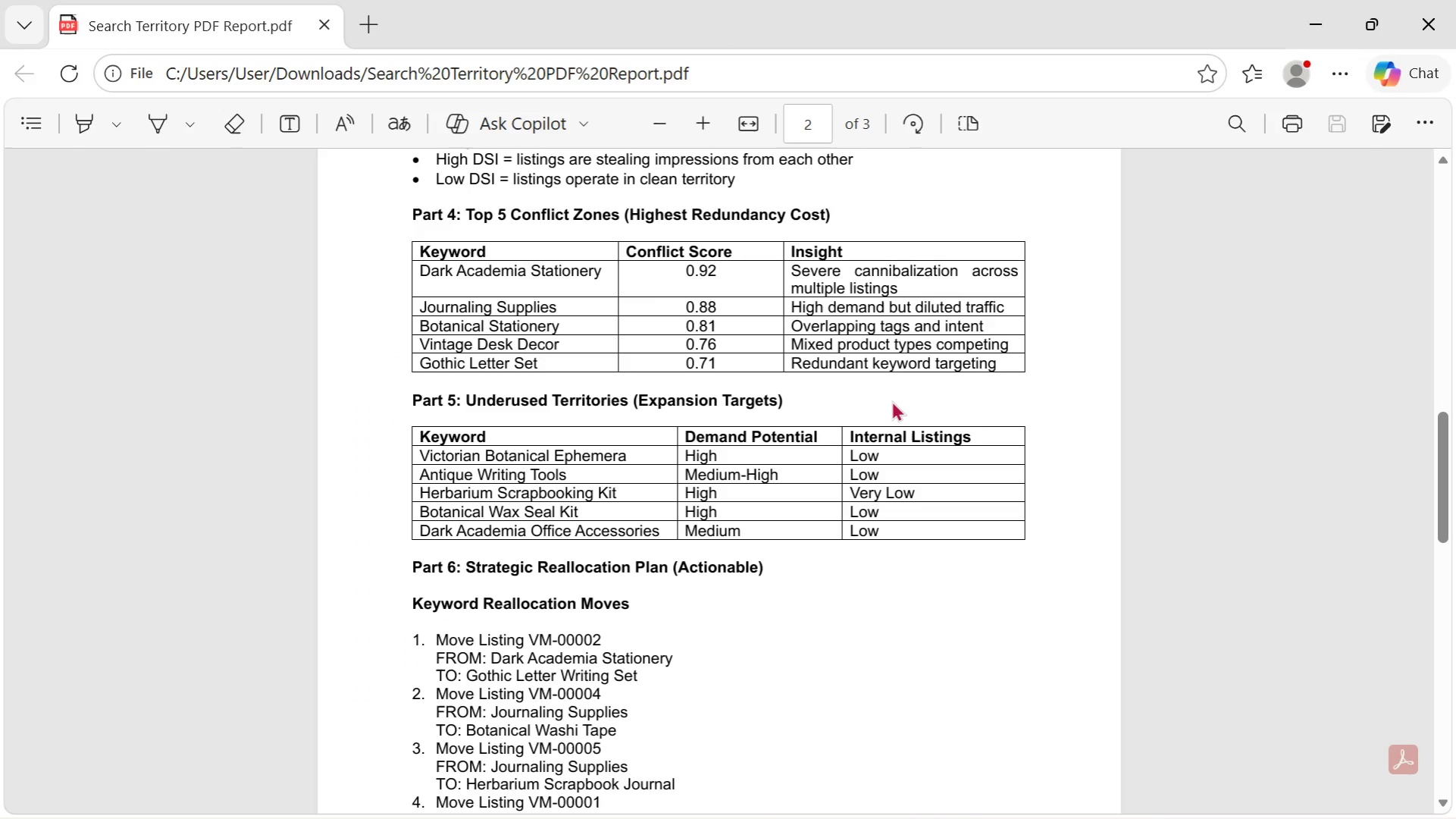 
scroll: coordinate [885, 430], scroll_direction: down, amount: 7.0
 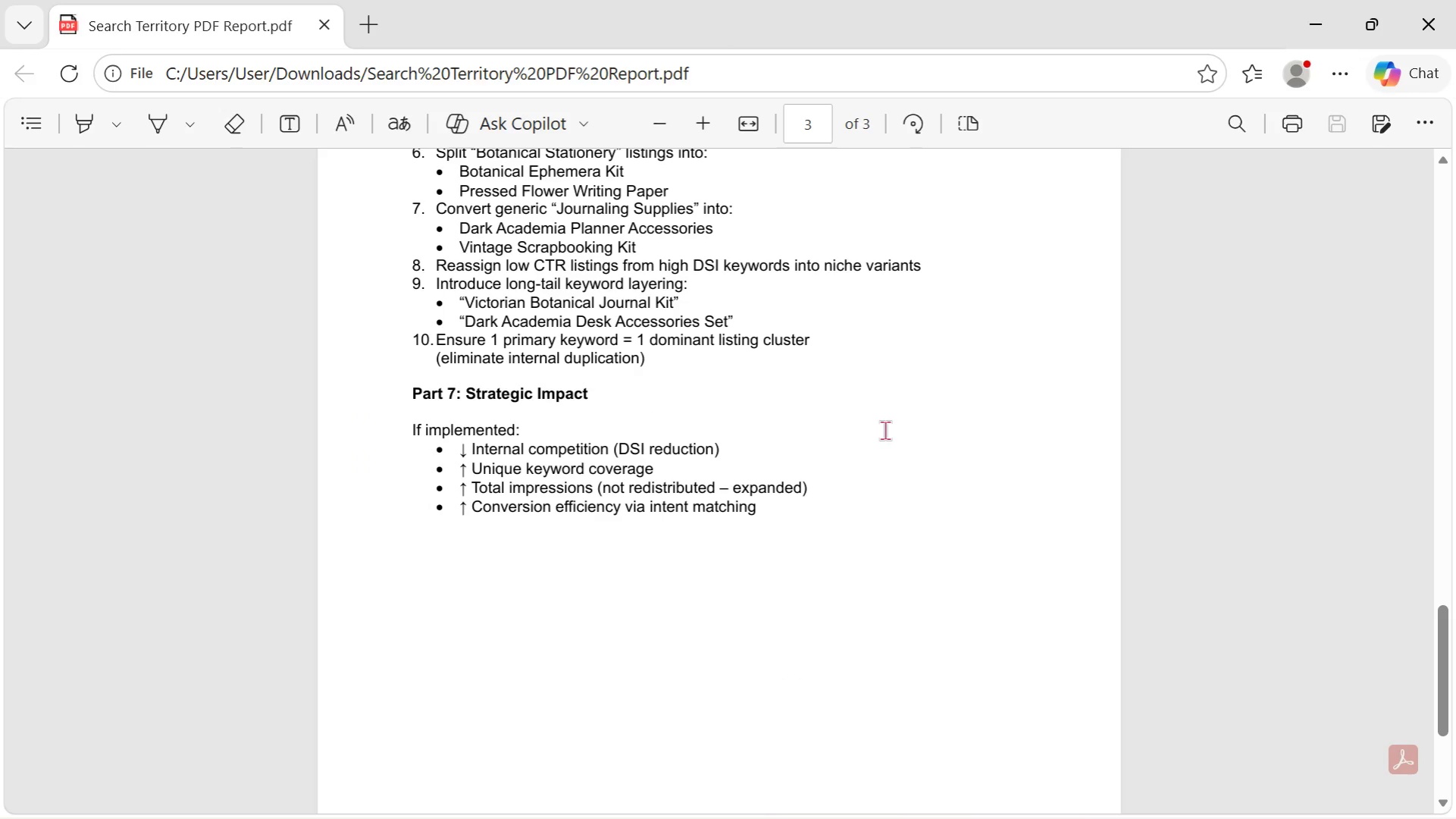 
key(Alt+Tab)
 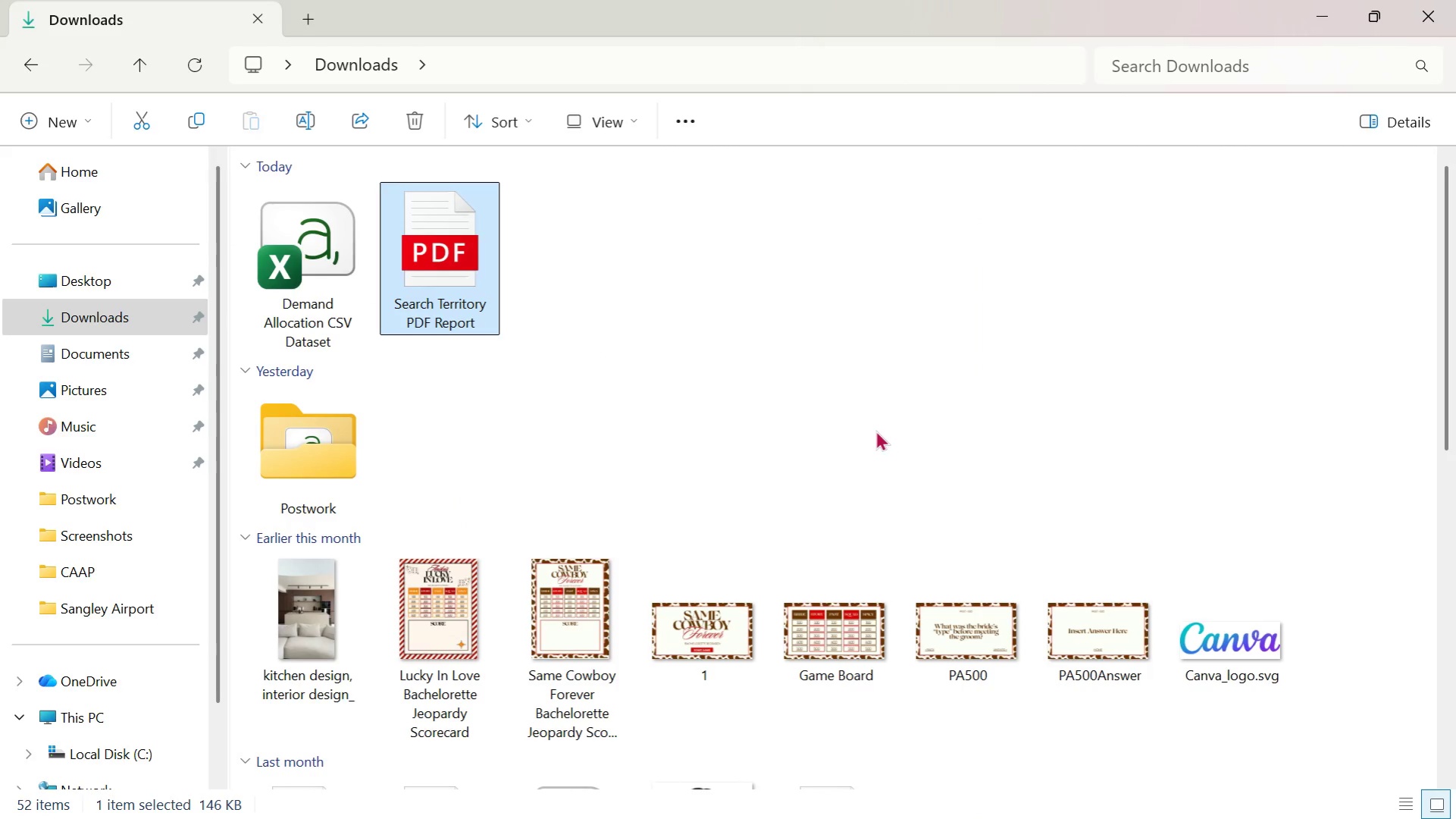 
key(Alt+Tab)
 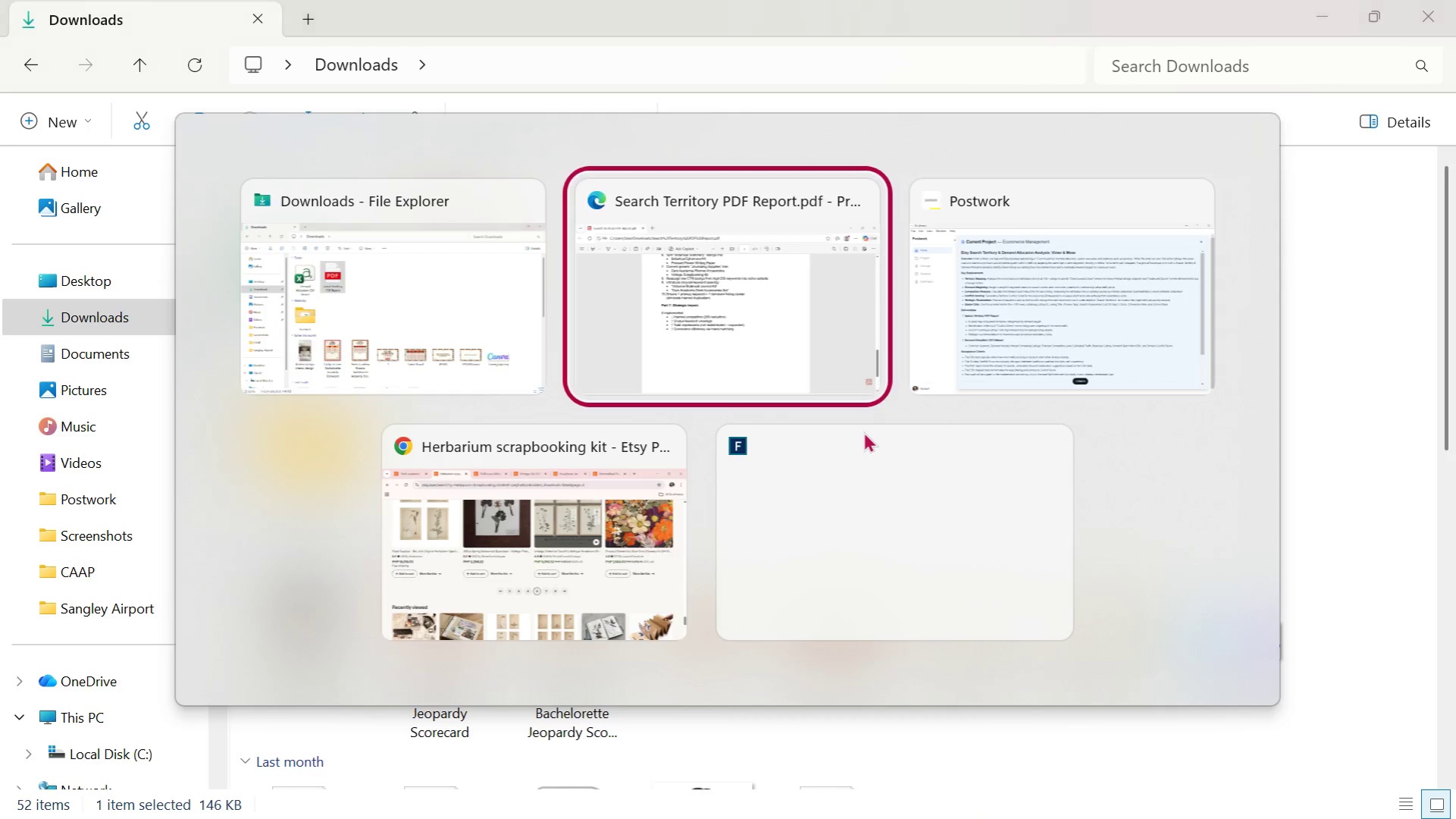 
key(Alt+Tab)